 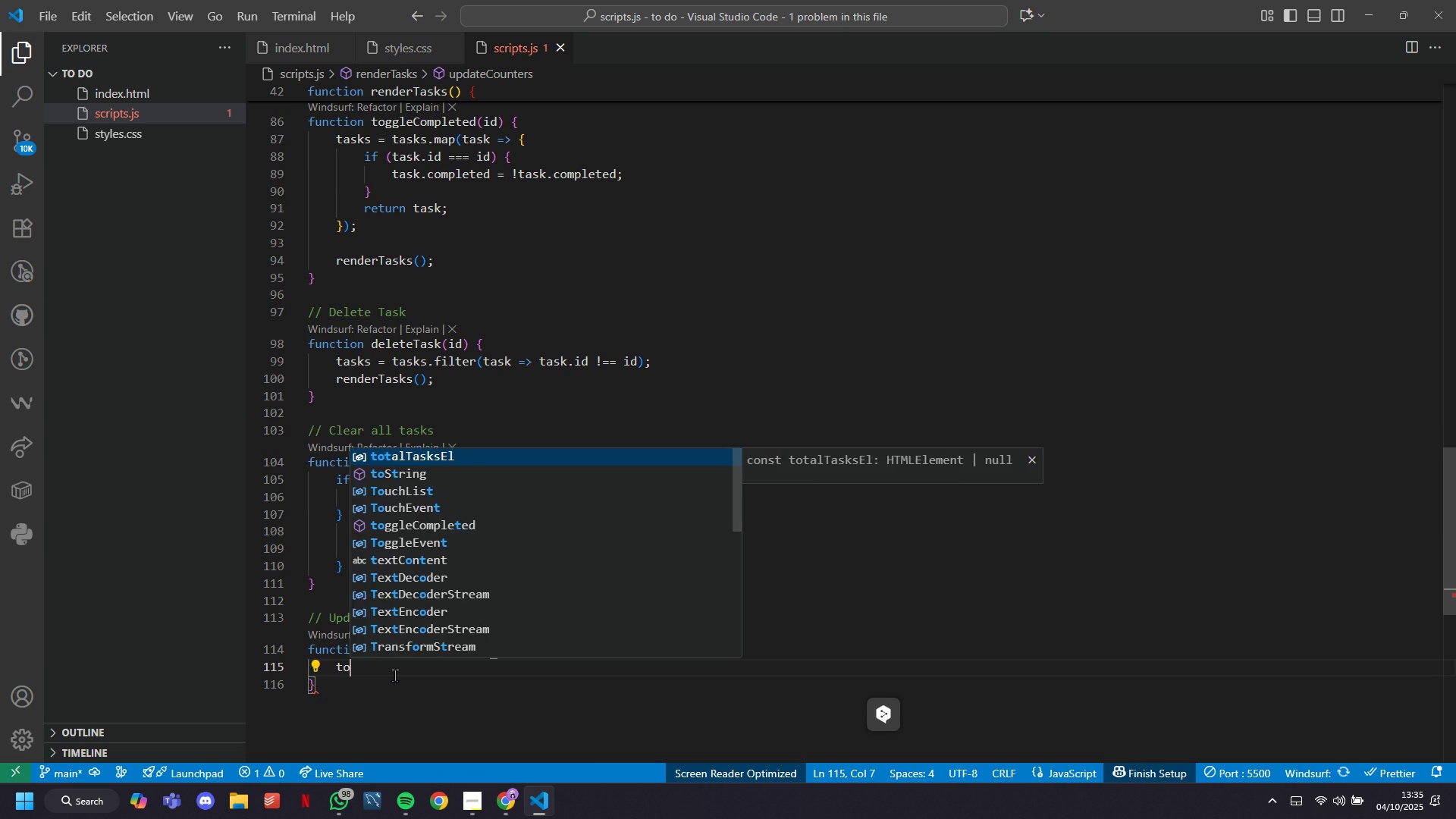 
key(Backspace)
 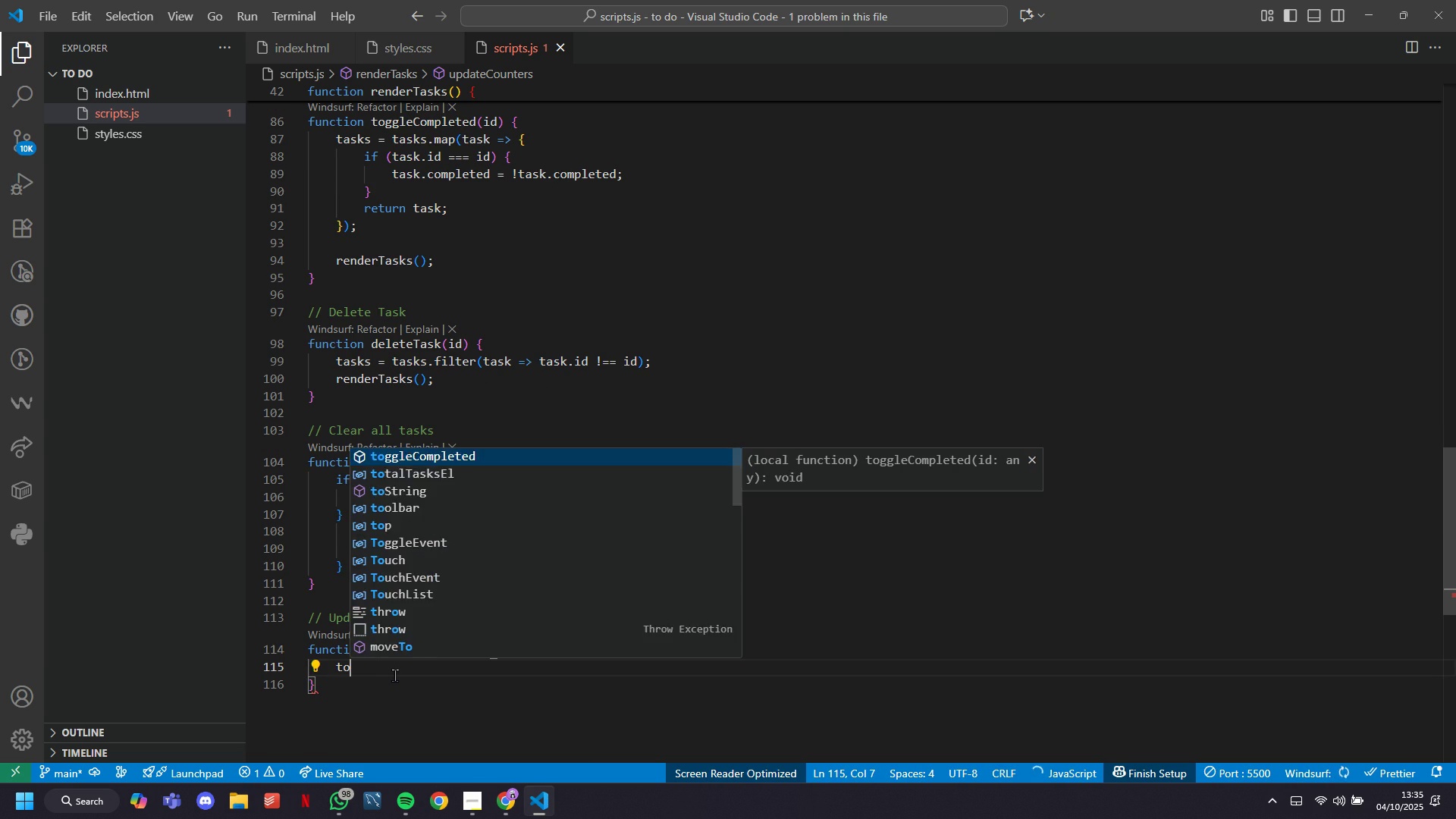 
key(Backspace)
 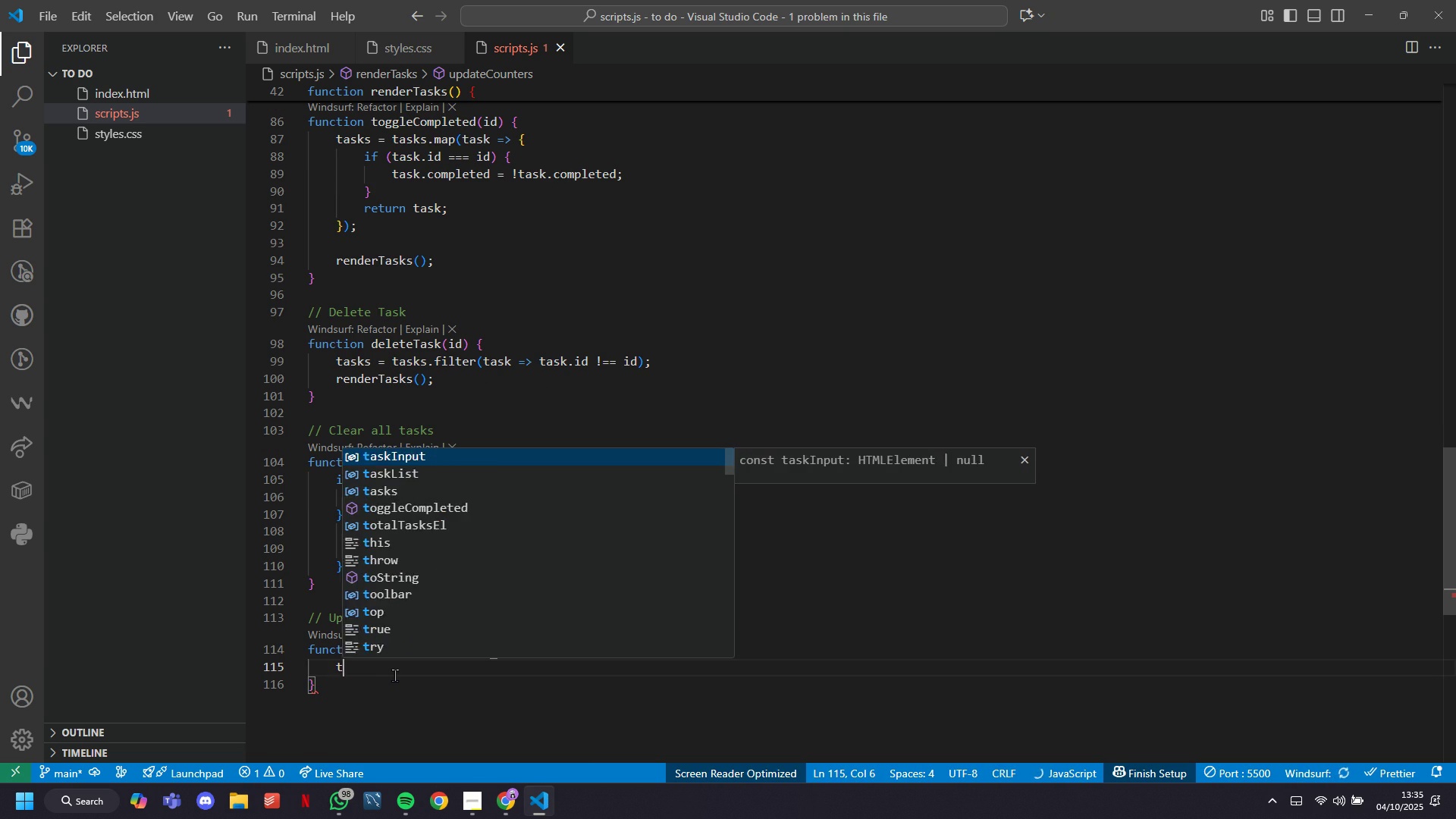 
key(Backspace)
 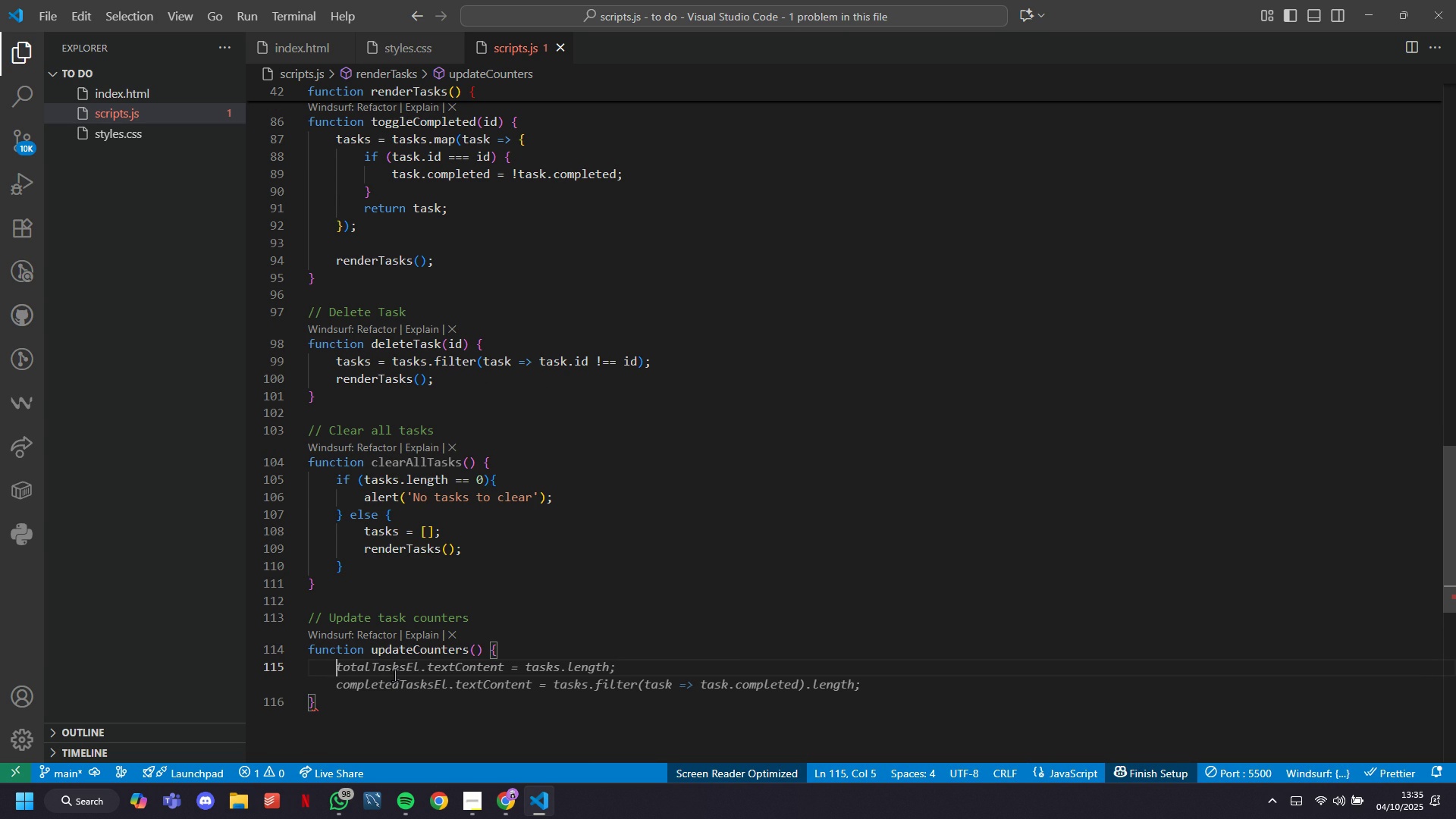 
wait(10.04)
 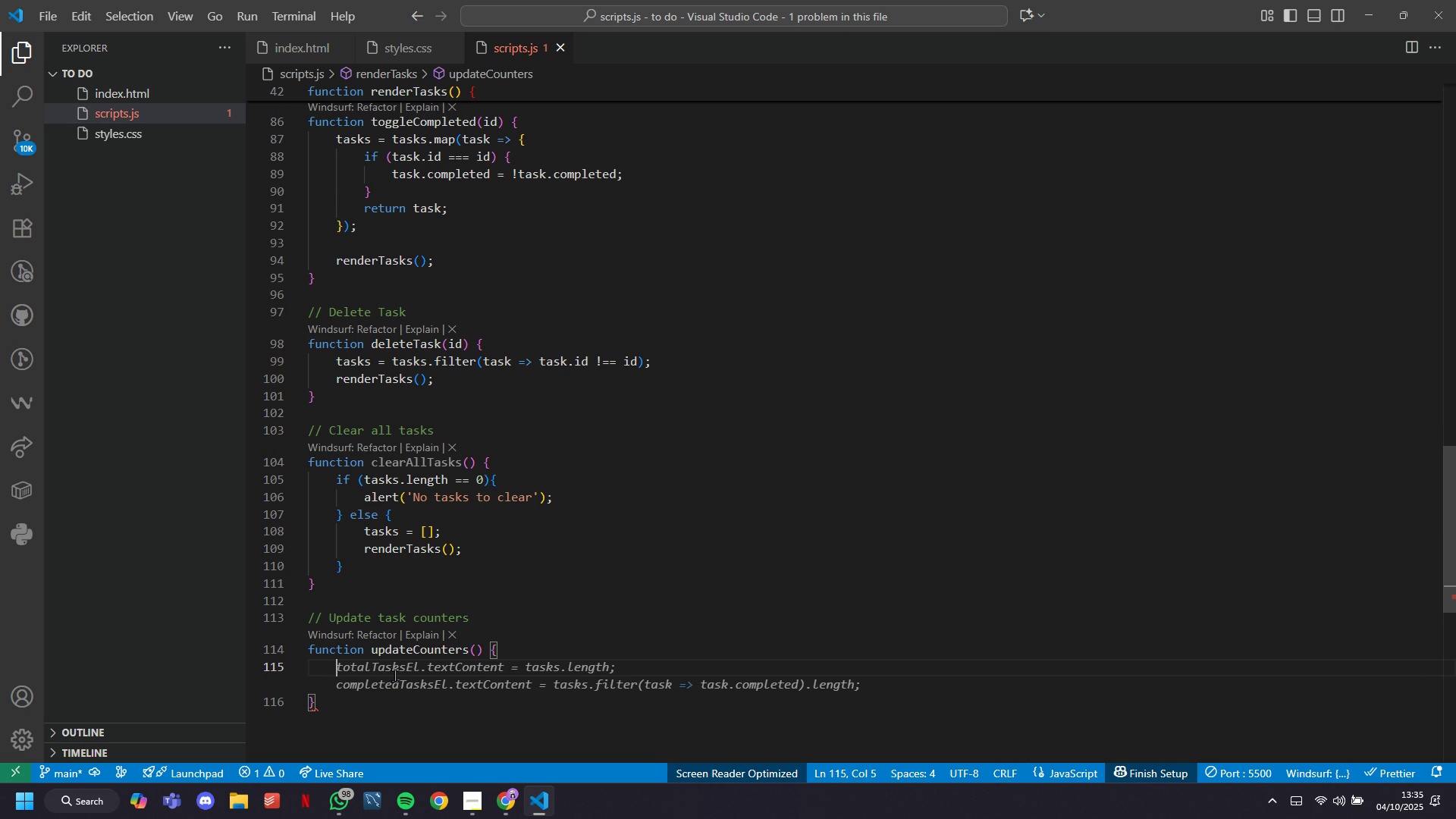 
type(const )
 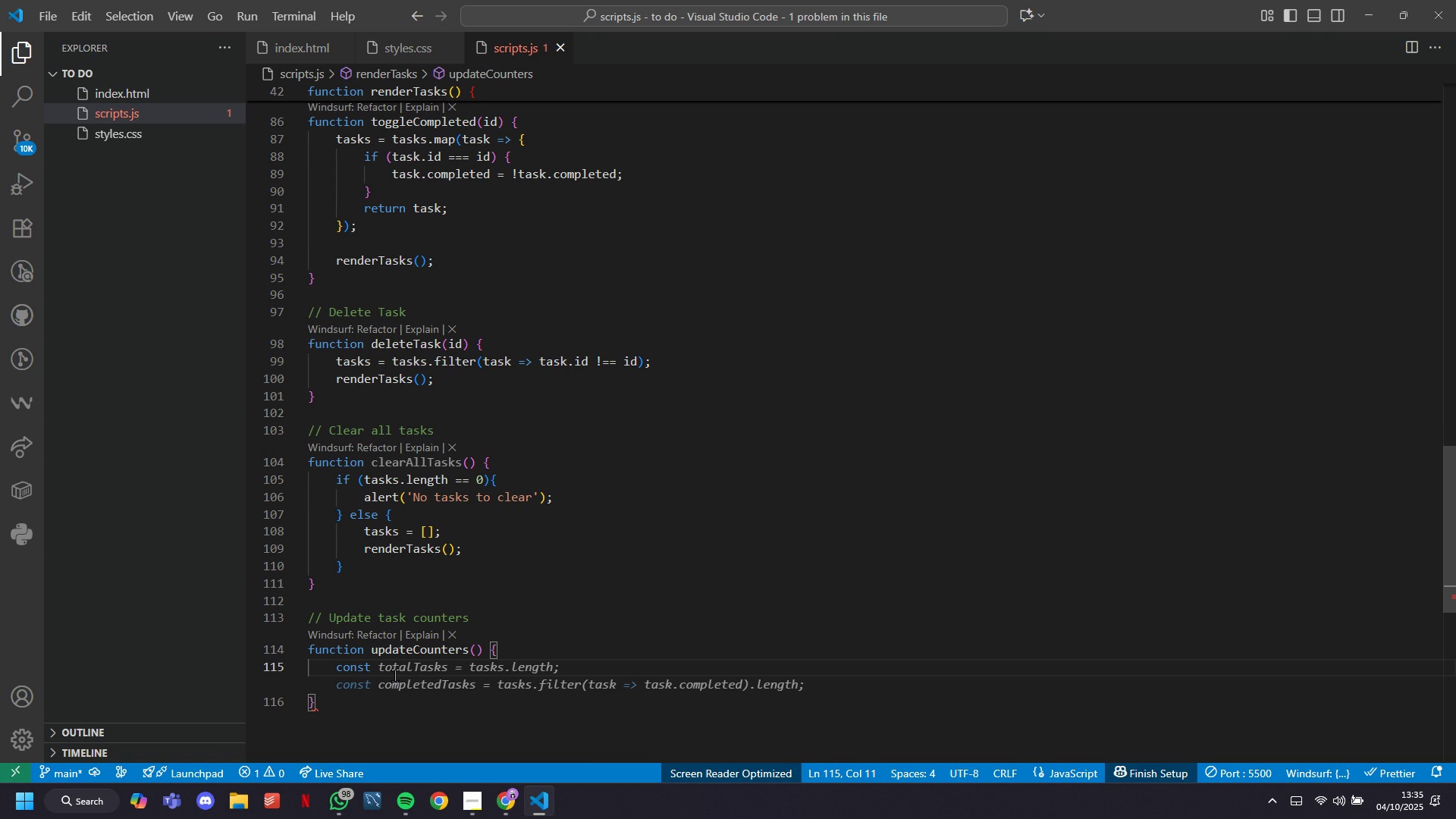 
key(Tab)